 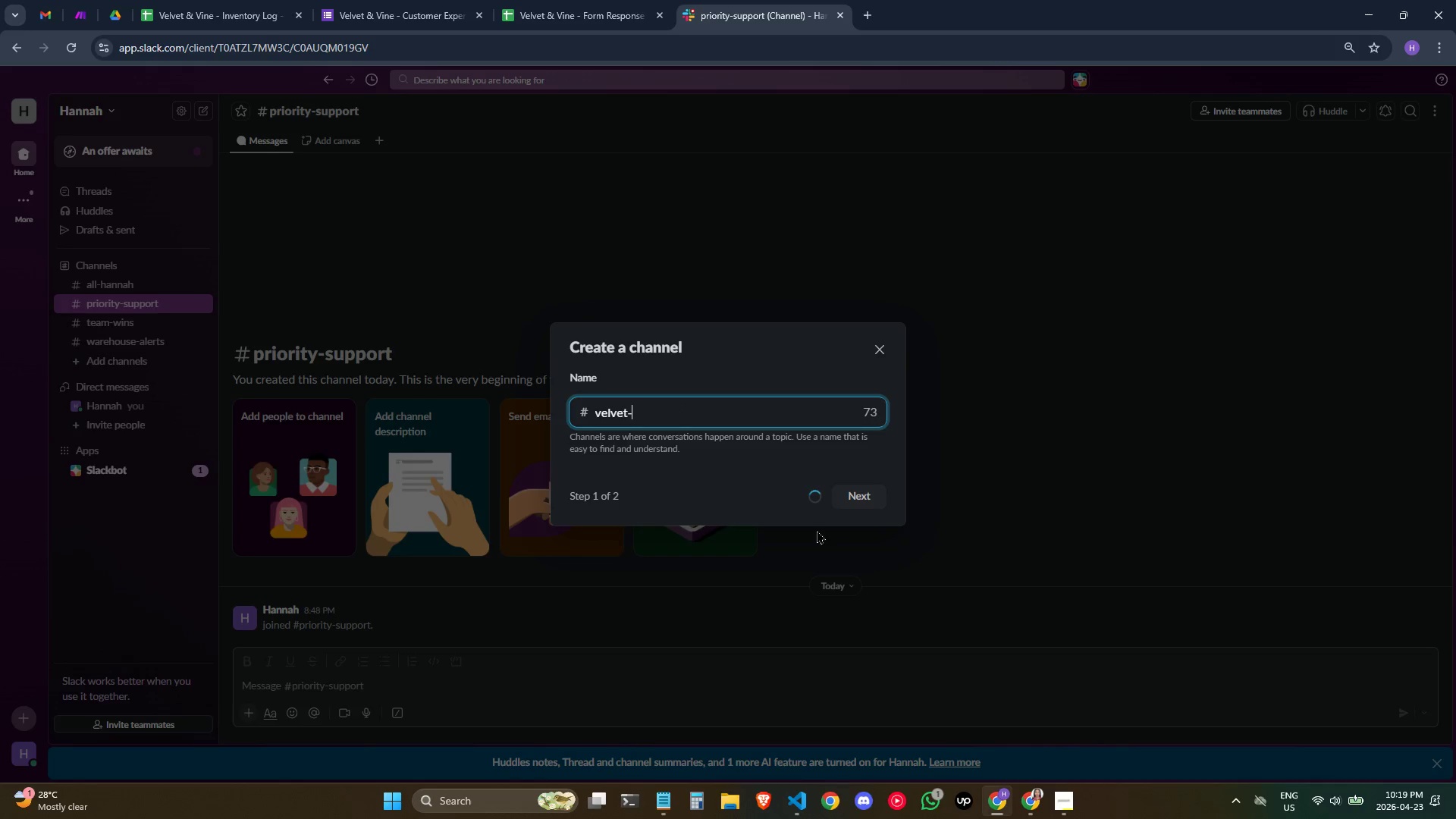 
key(Backspace)
key(Backspace)
key(Backspace)
key(Backspace)
key(Backspace)
key(Backspace)
key(Backspace)
key(Backspace)
type(general-feedback)
 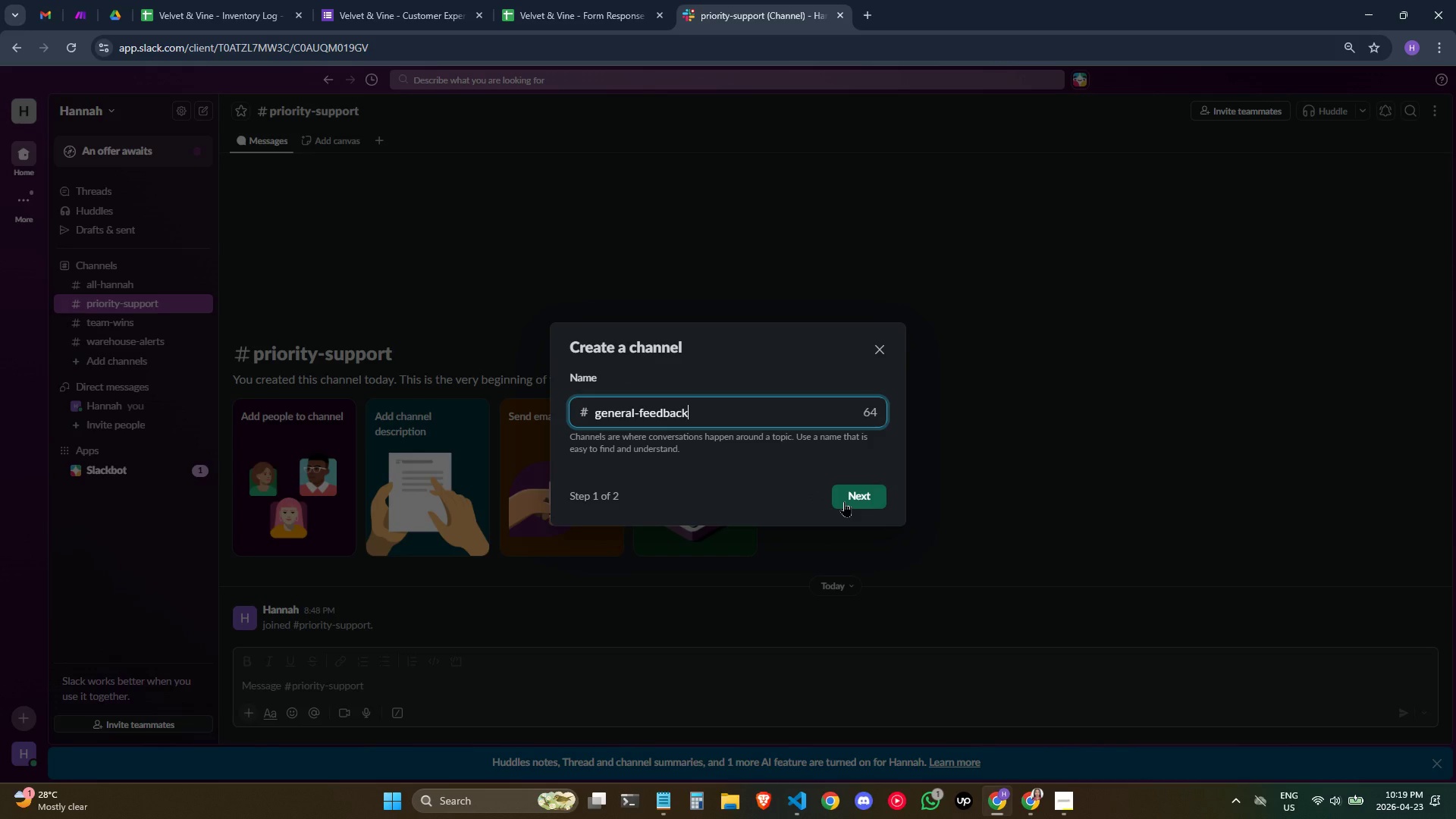 
left_click([844, 501])
 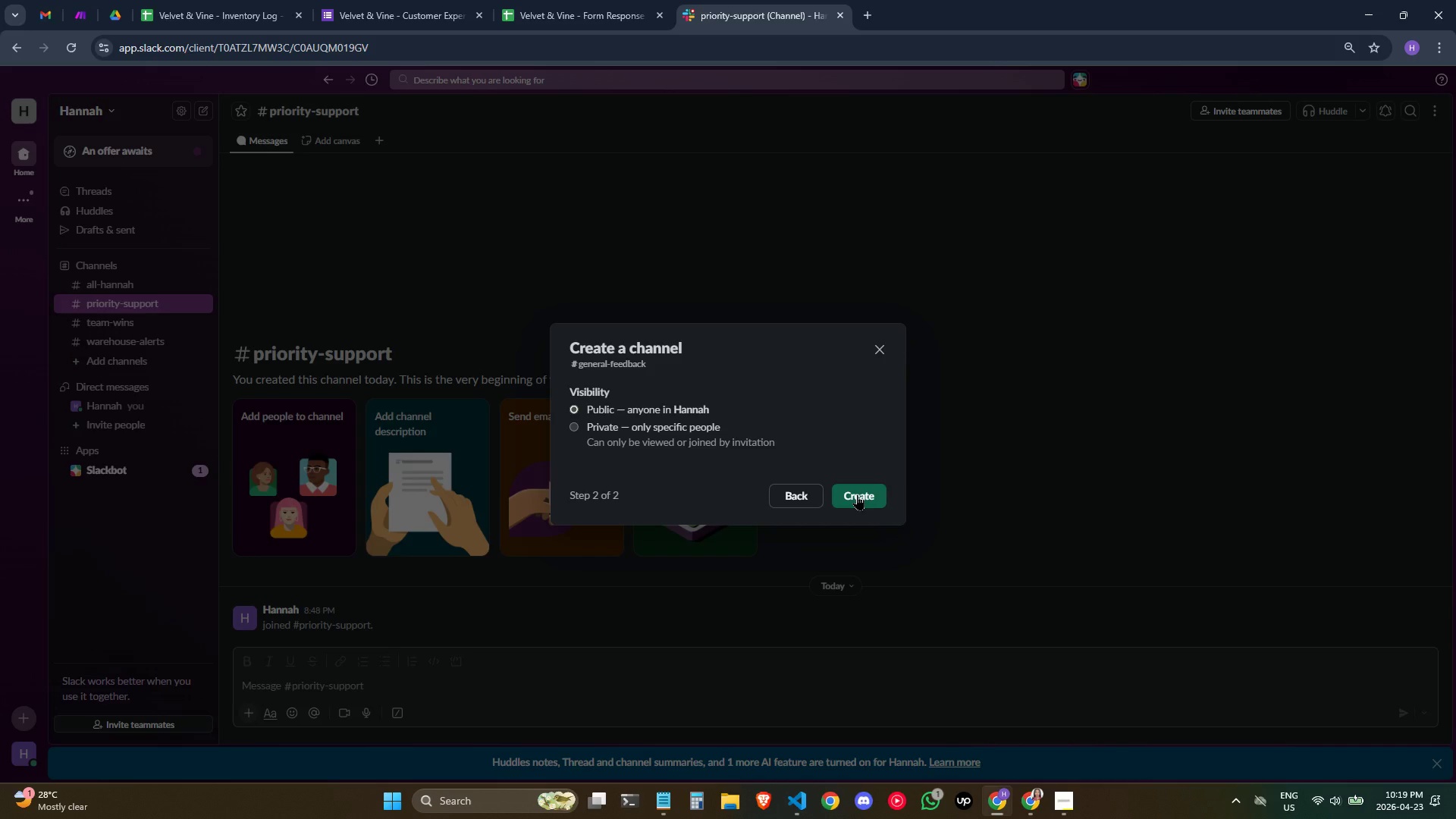 
left_click([857, 494])
 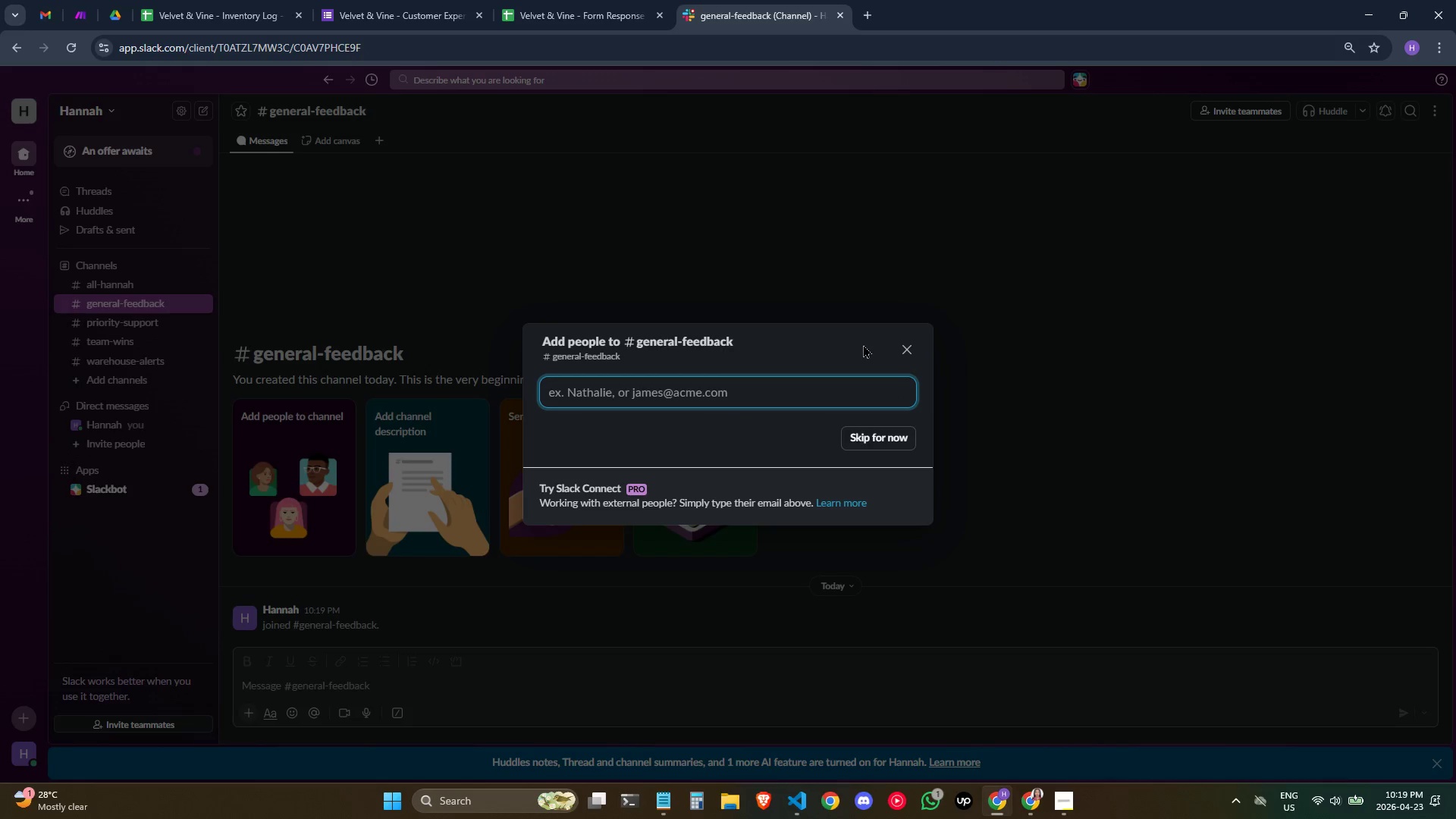 
left_click([905, 350])
 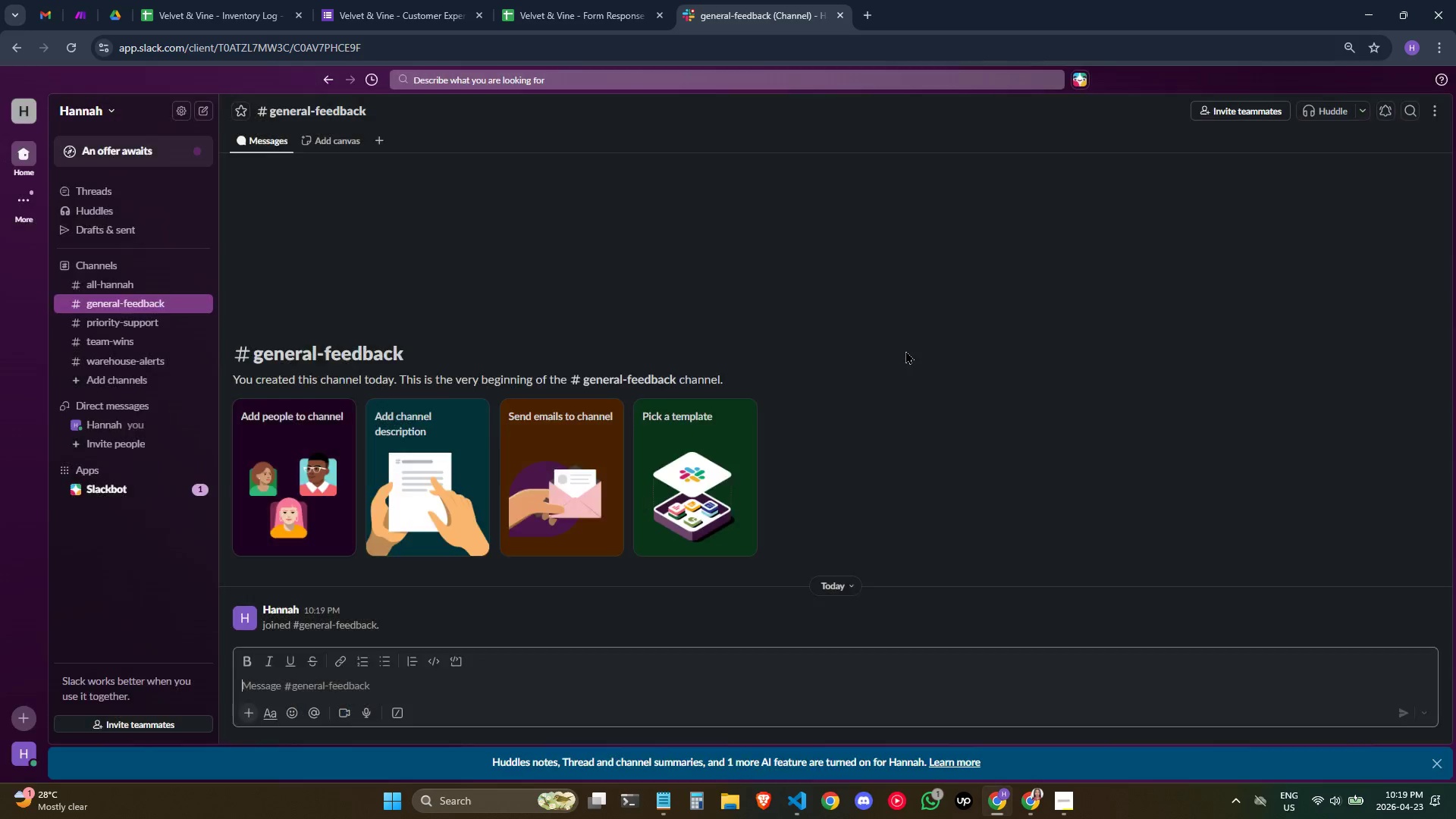 
key(Alt+AltLeft)
 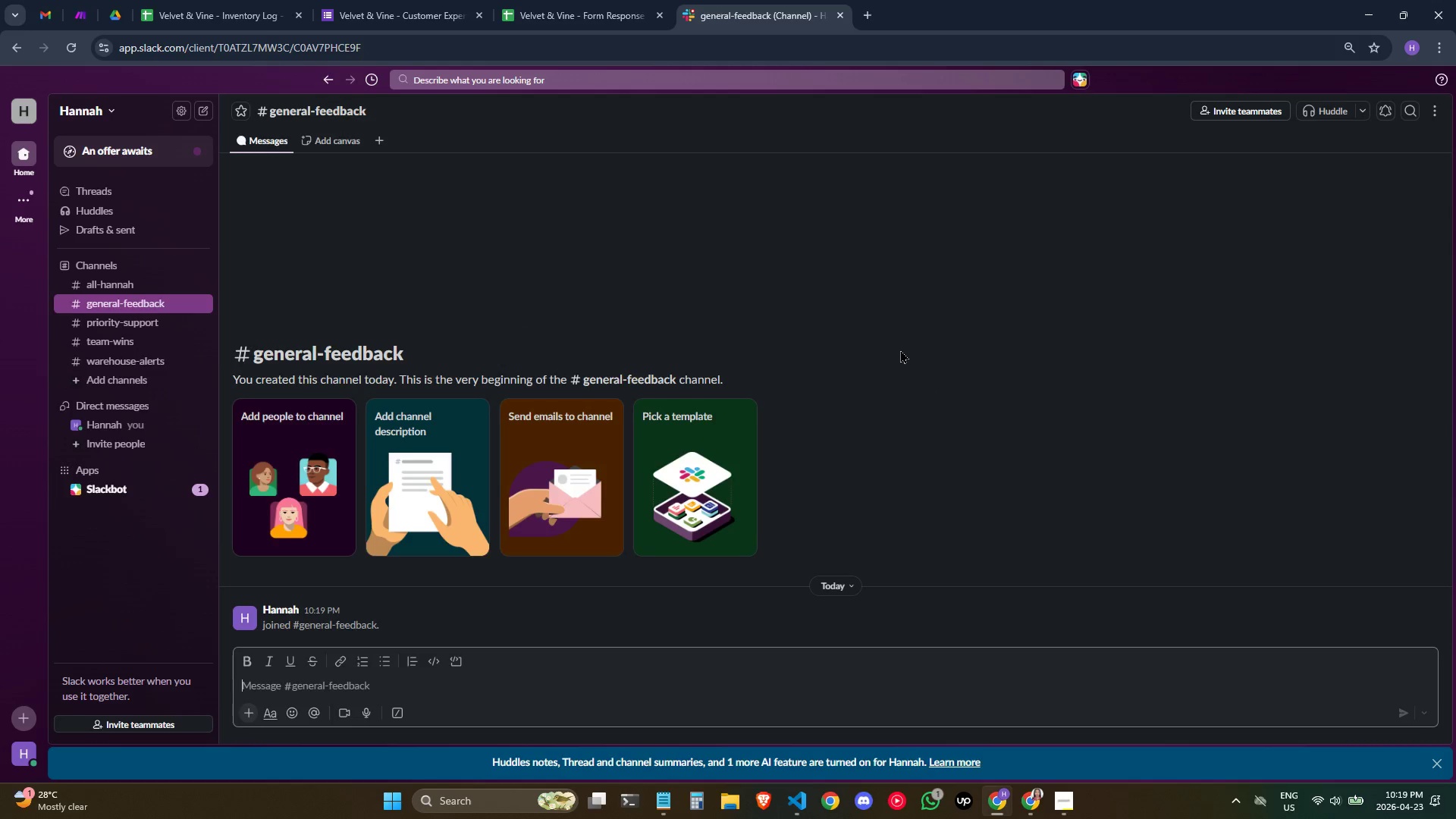 
key(Alt+Tab)